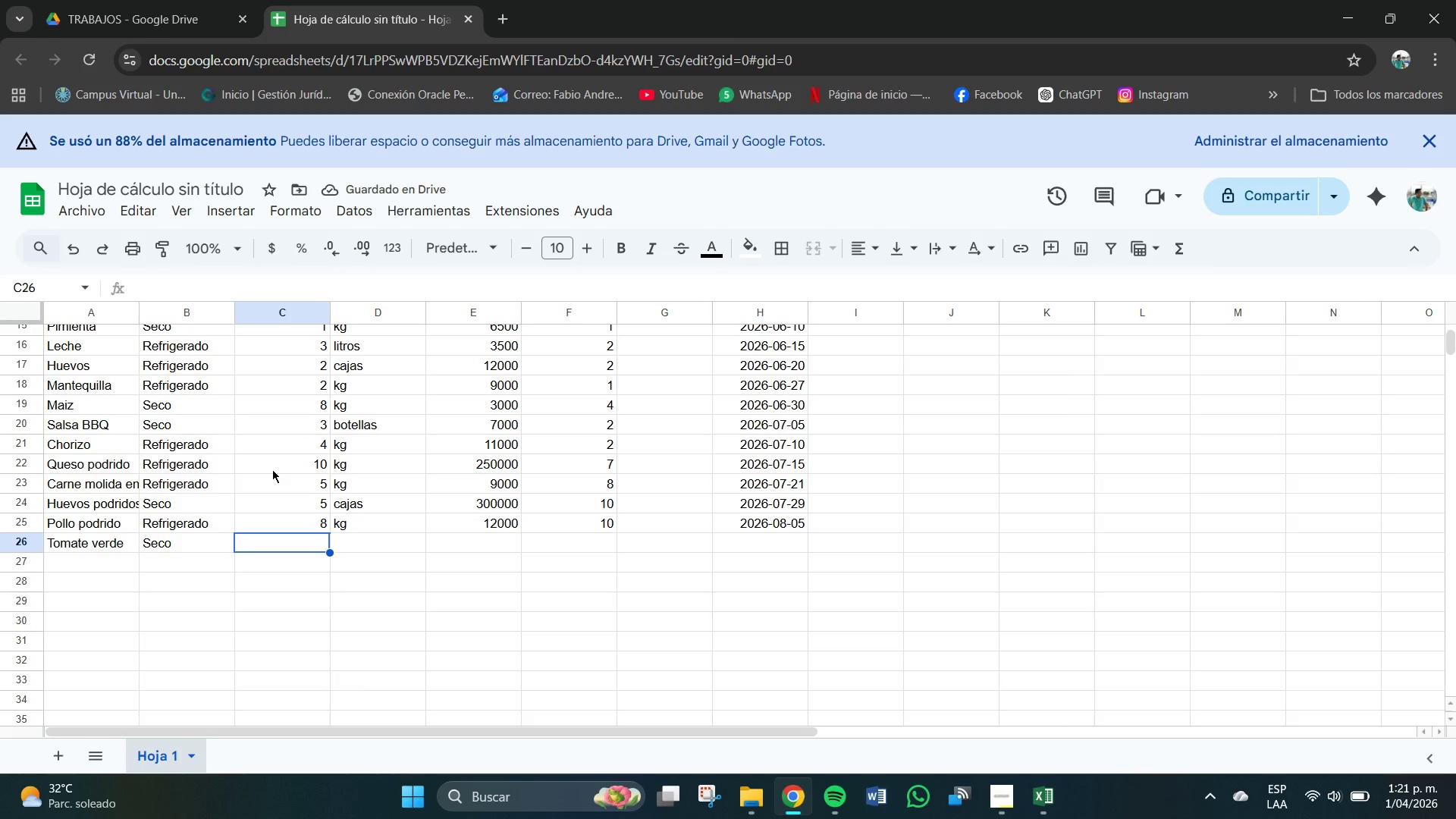 
scroll: coordinate [275, 473], scroll_direction: down, amount: 1.0